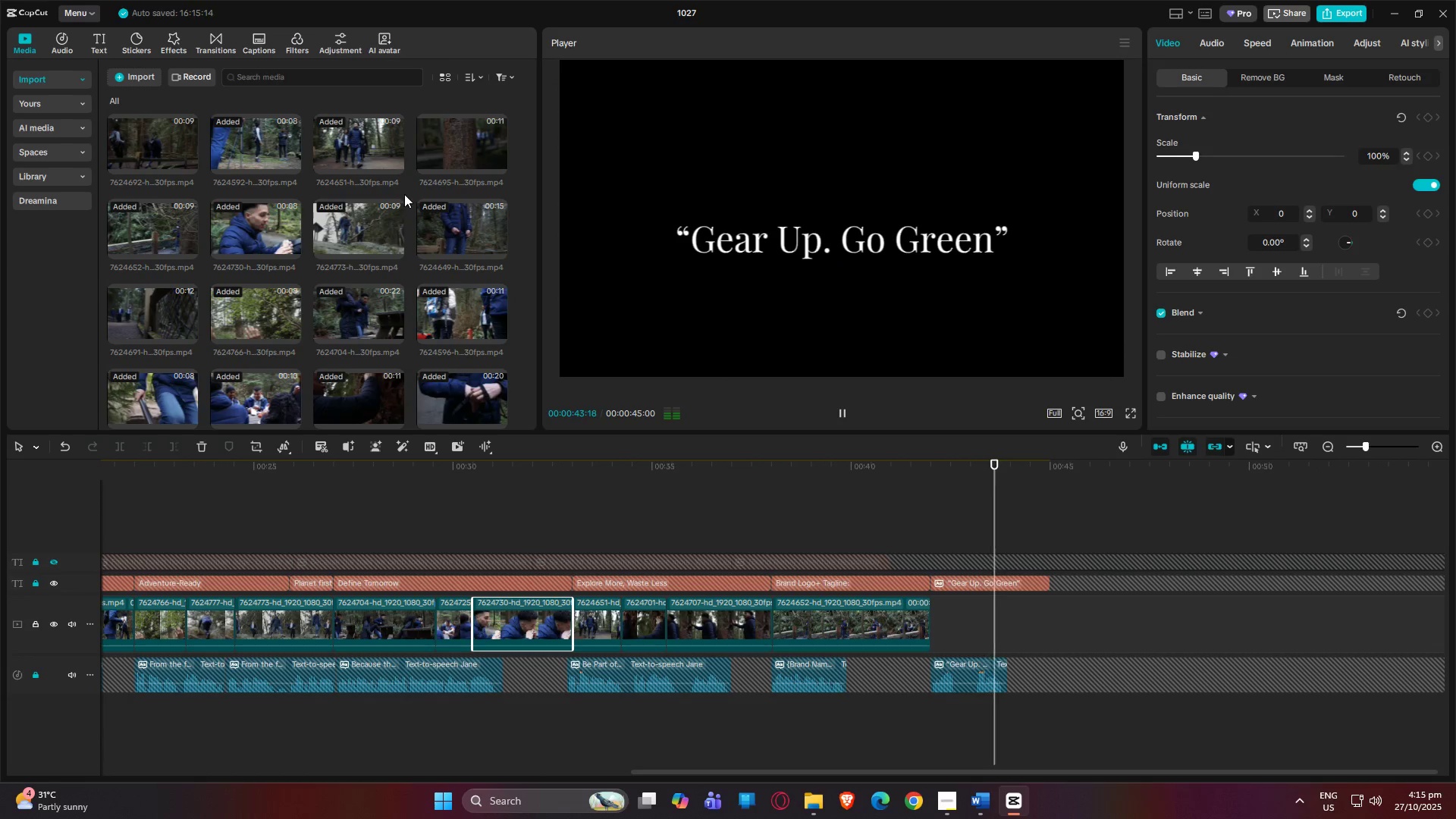 
scroll: coordinate [389, 169], scroll_direction: up, amount: 3.0
 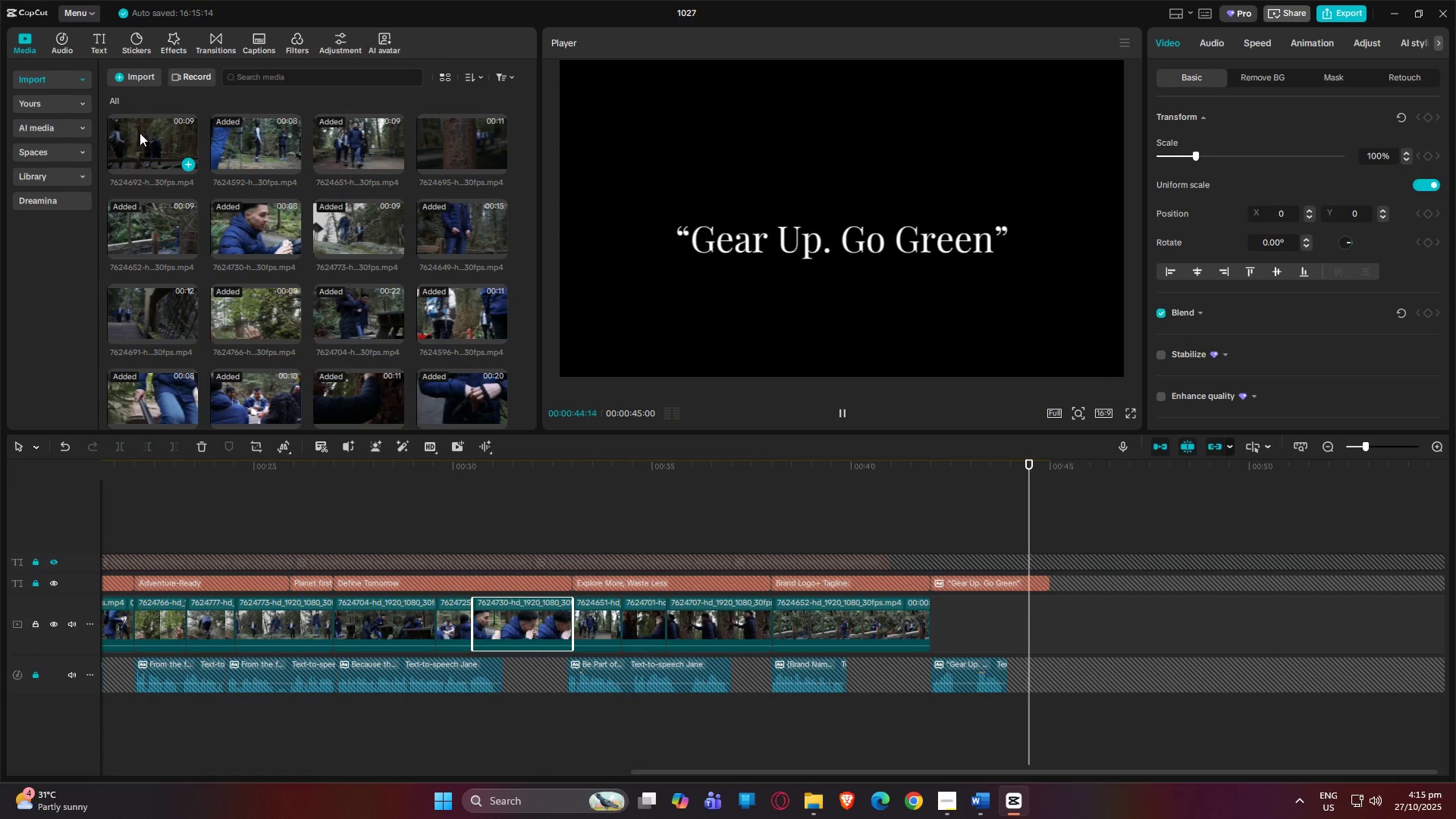 
left_click([140, 133])
 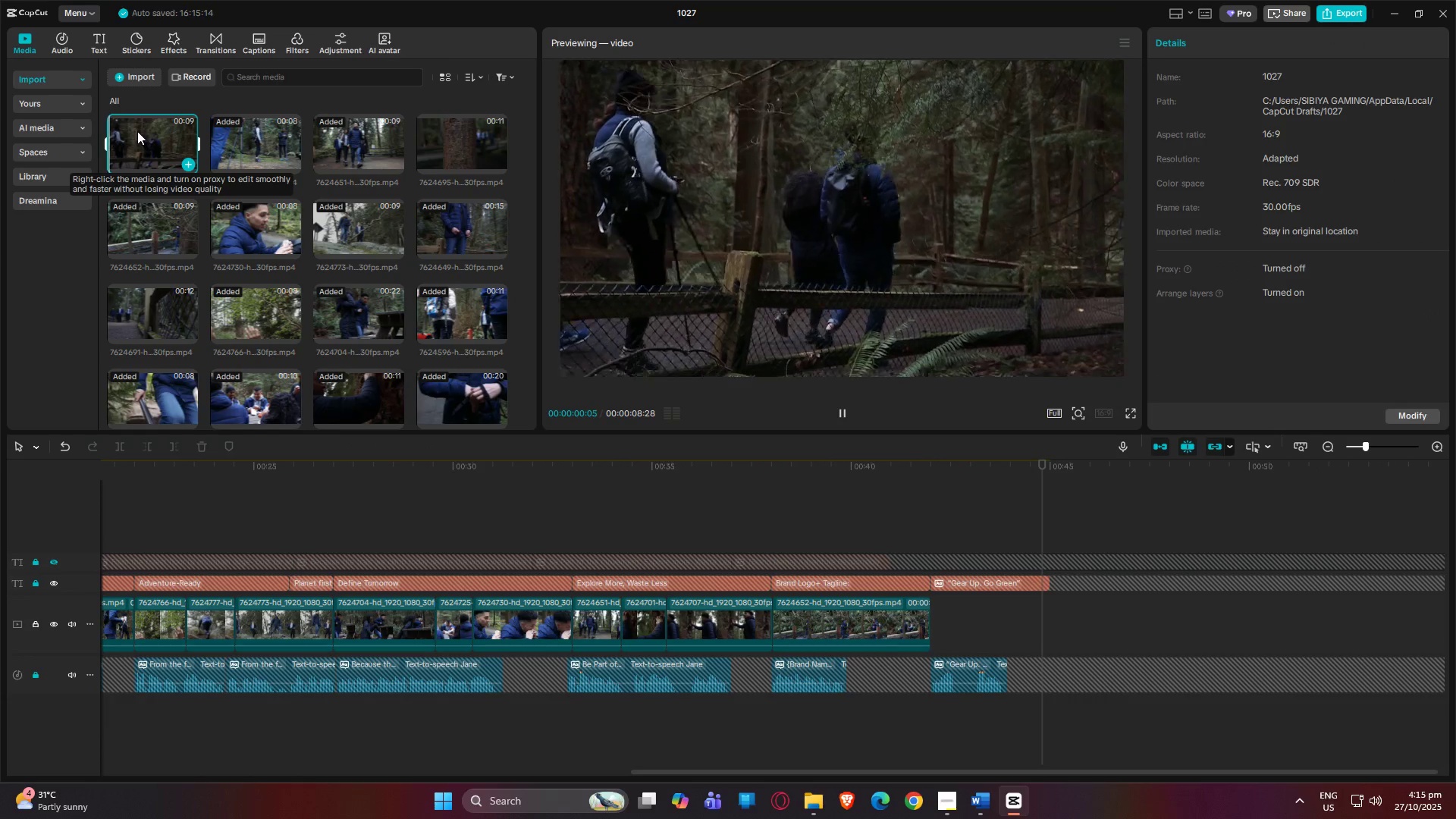 
left_click_drag(start_coordinate=[136, 131], to_coordinate=[932, 626])
 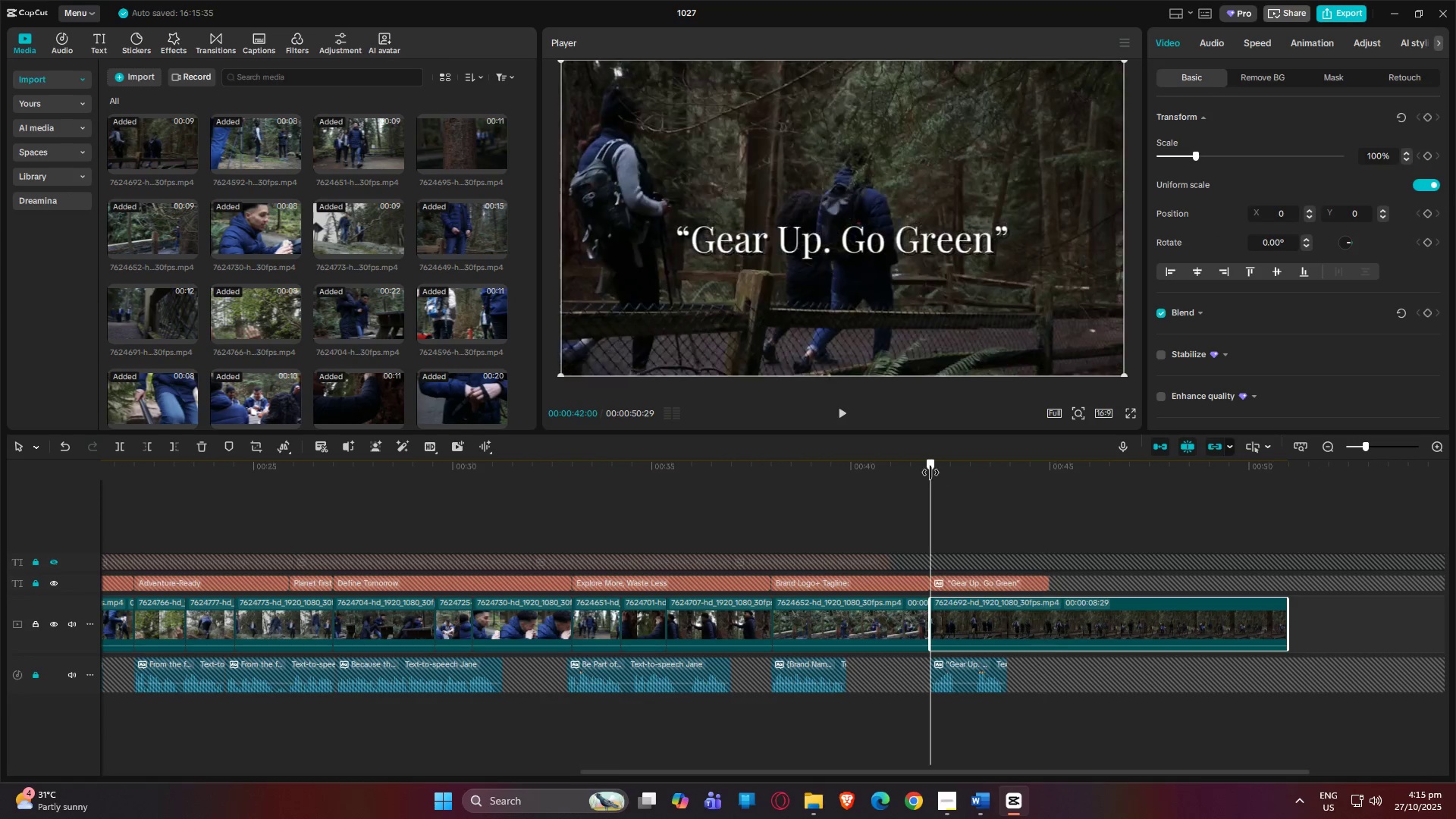 
key(Space)
 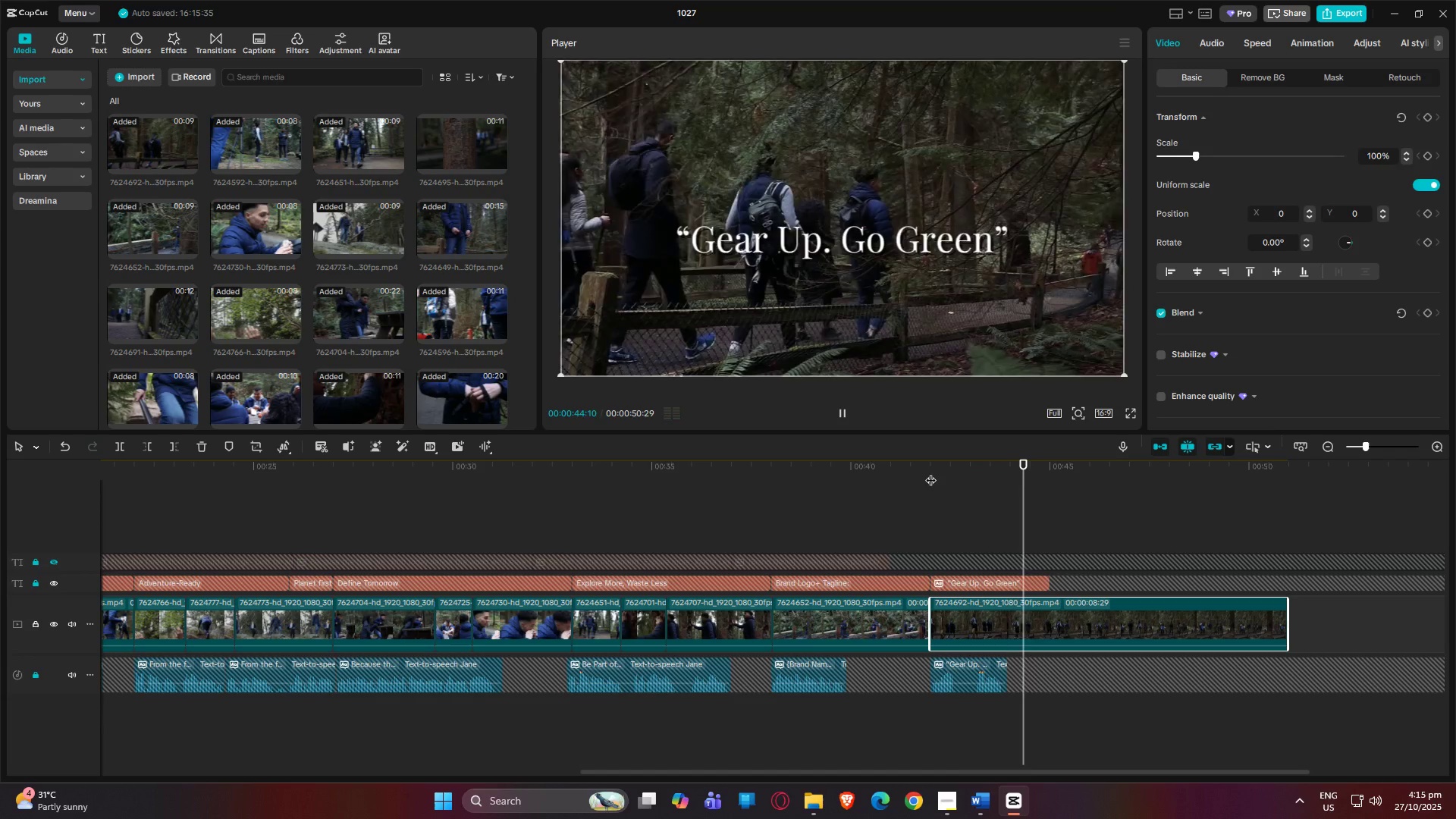 
key(Space)
 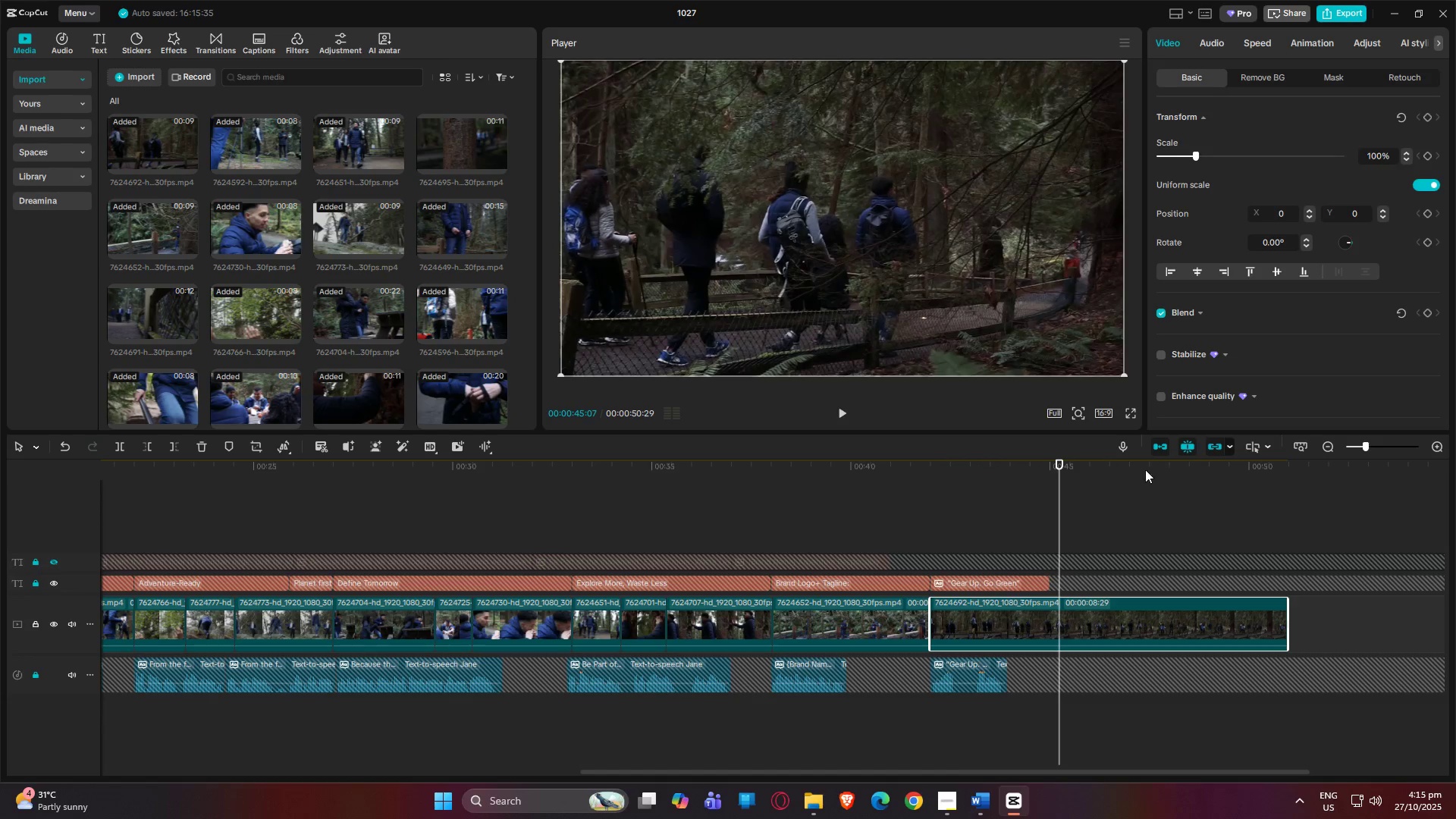 
left_click_drag(start_coordinate=[1061, 469], to_coordinate=[1051, 469])
 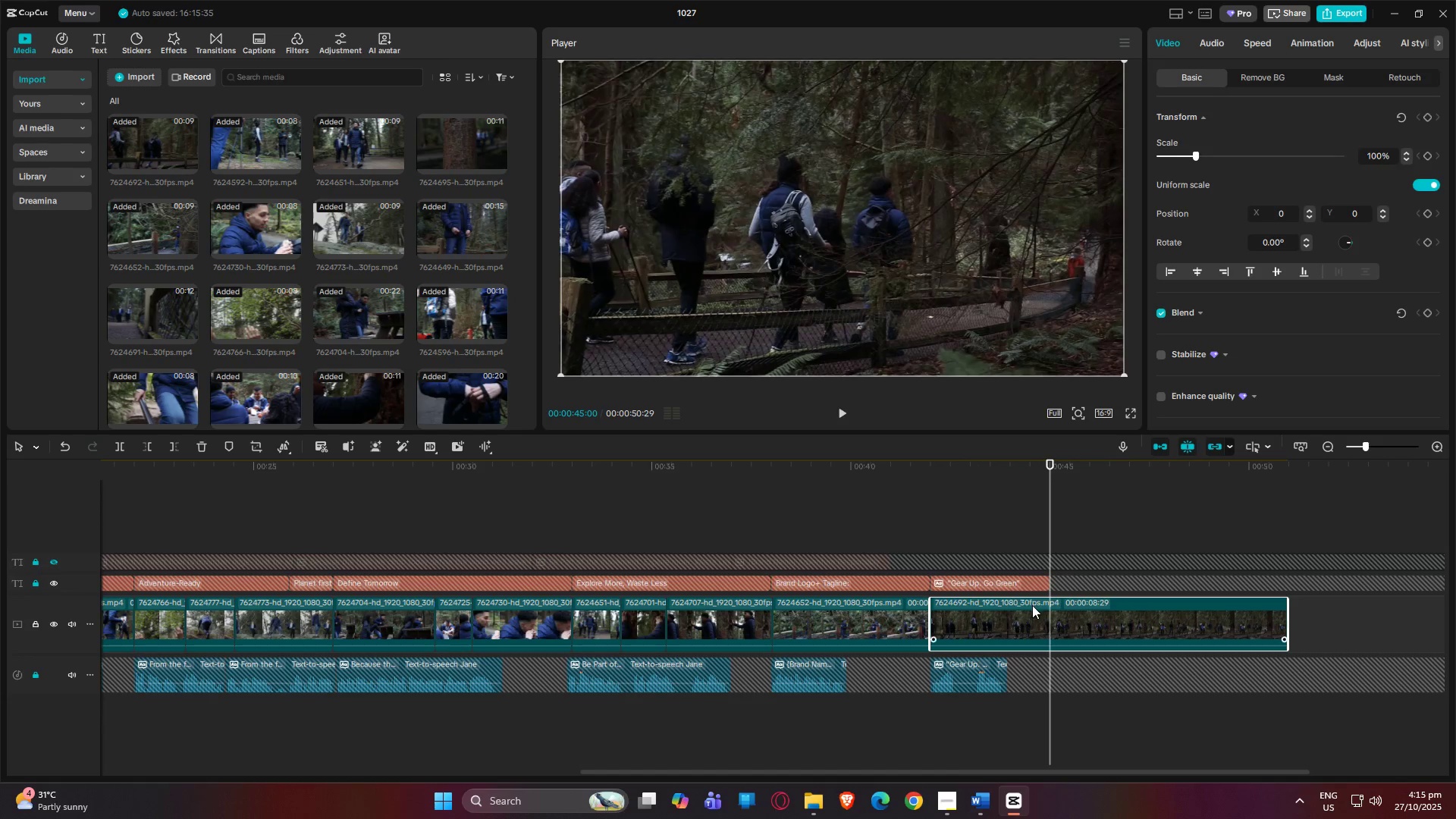 
left_click([1031, 609])
 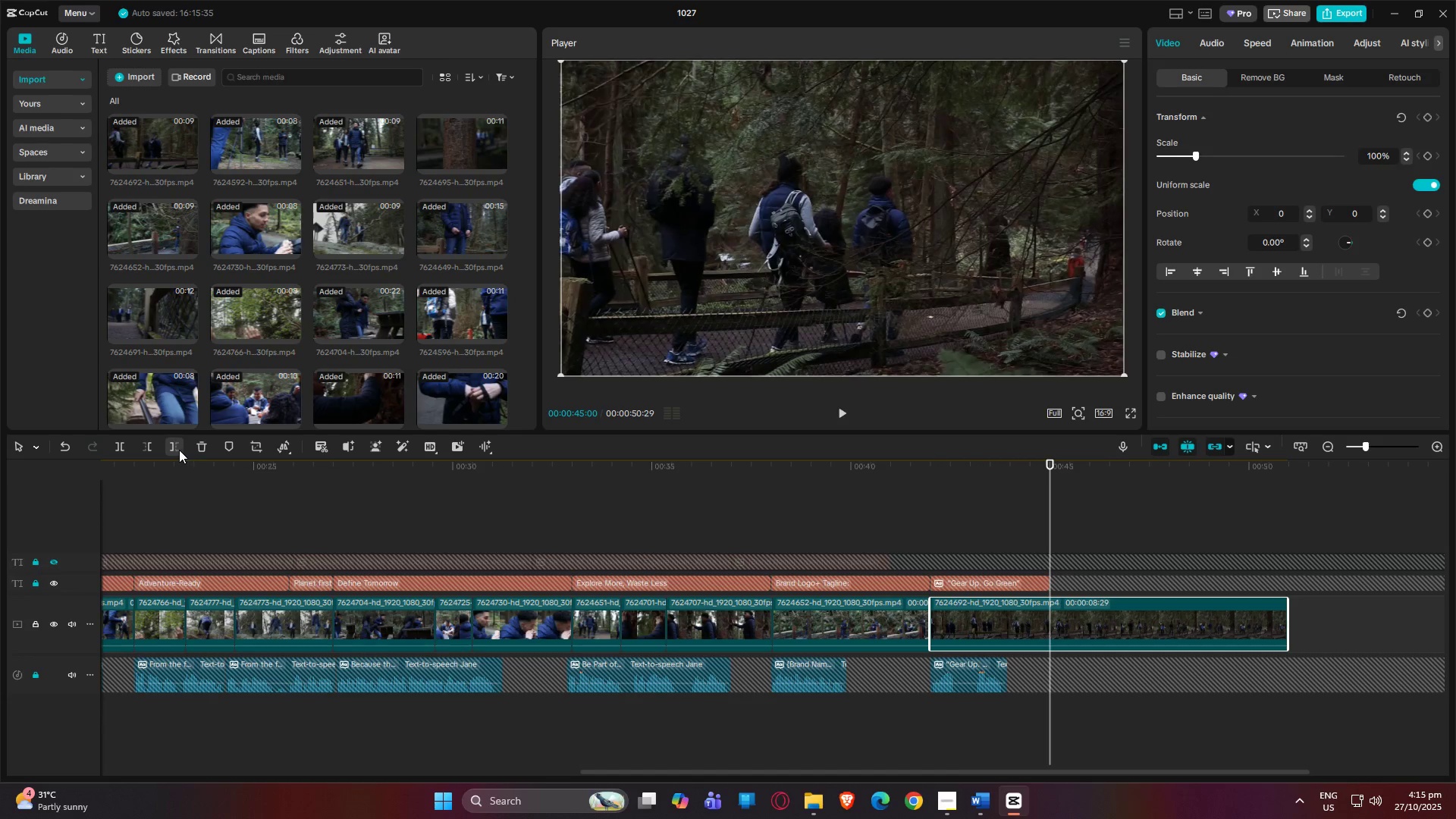 
left_click([177, 449])
 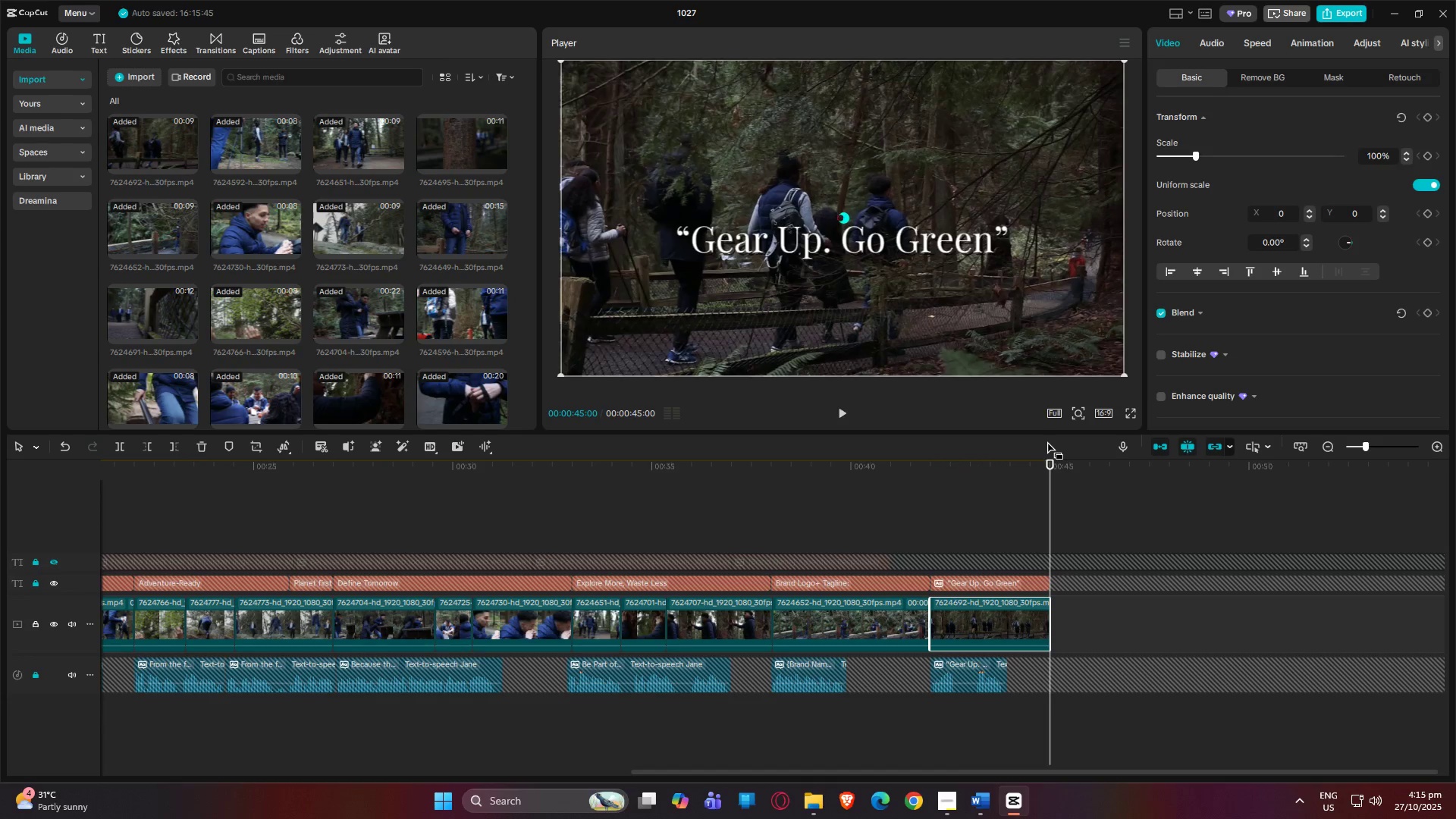 
left_click_drag(start_coordinate=[1048, 469], to_coordinate=[560, 483])
 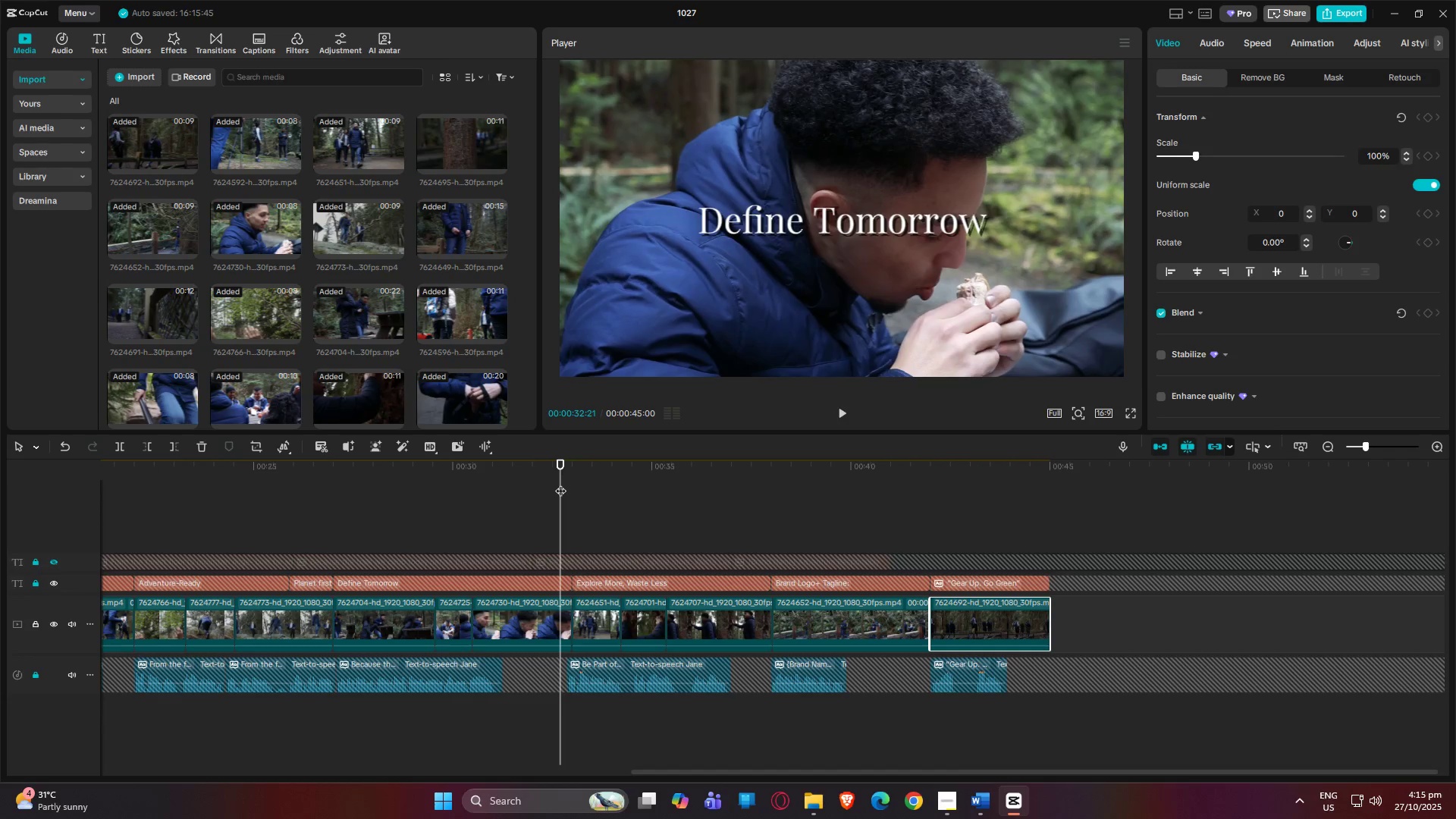 
key(Space)
 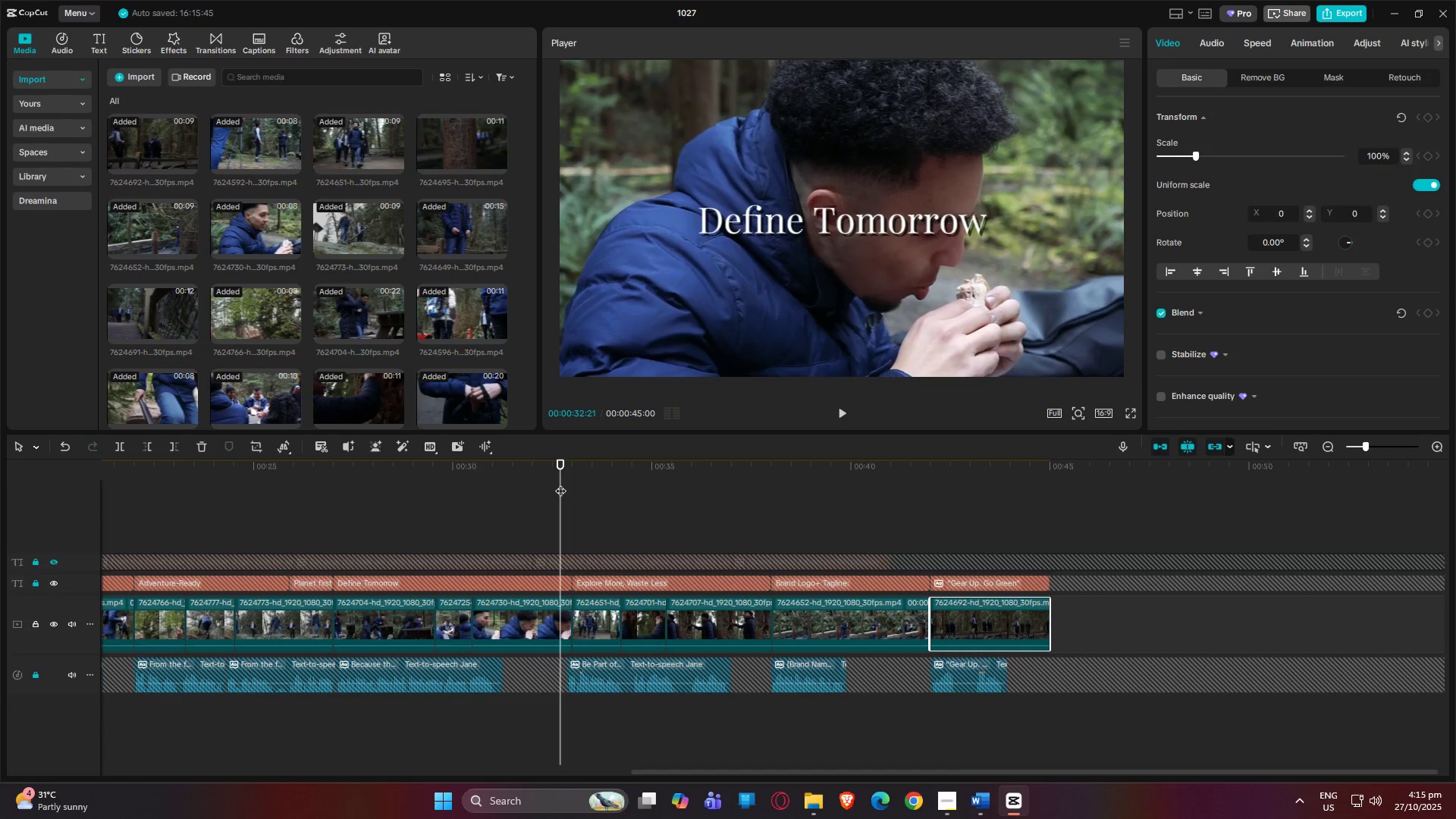 
key(Space)
 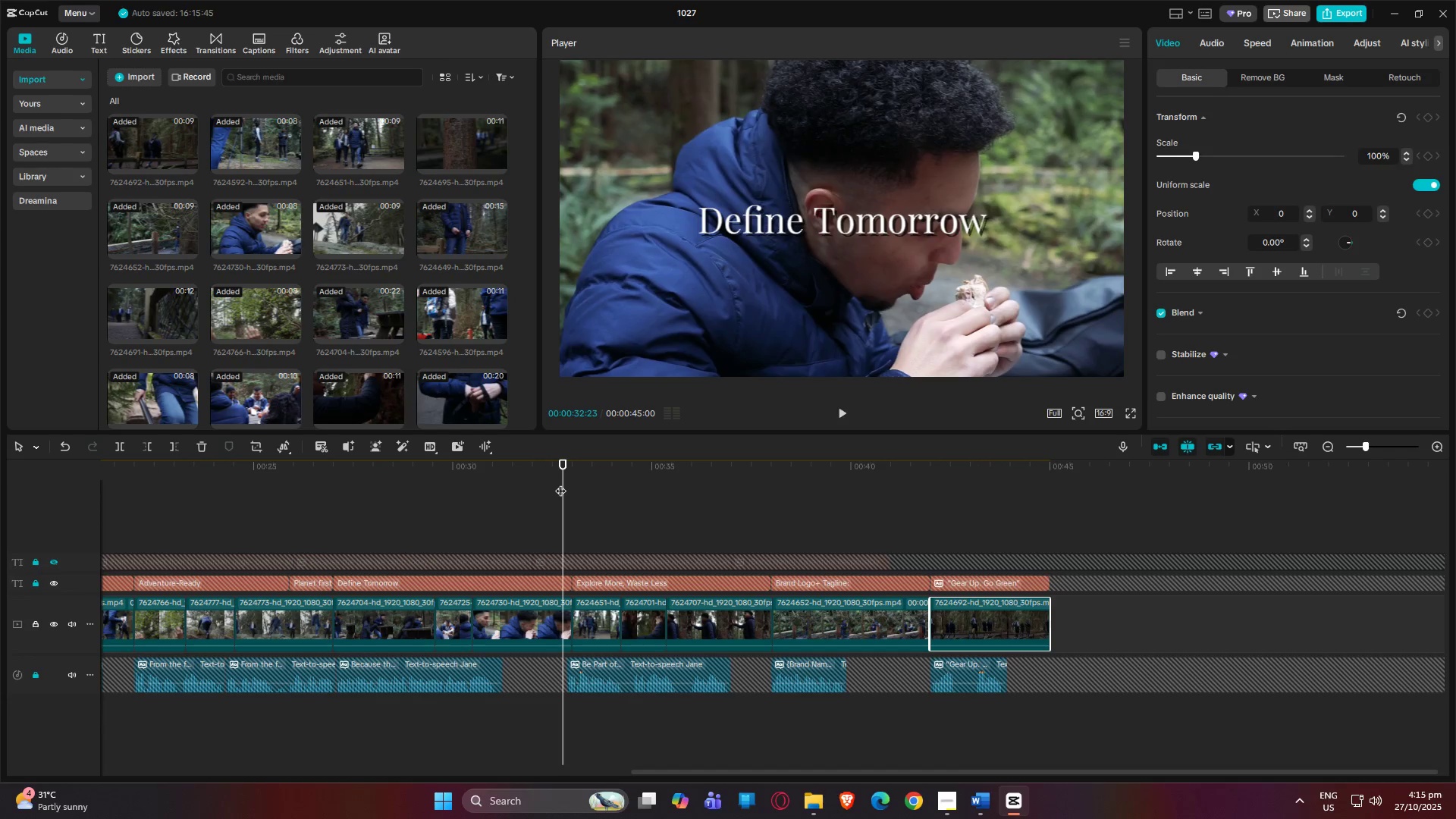 
key(Space)
 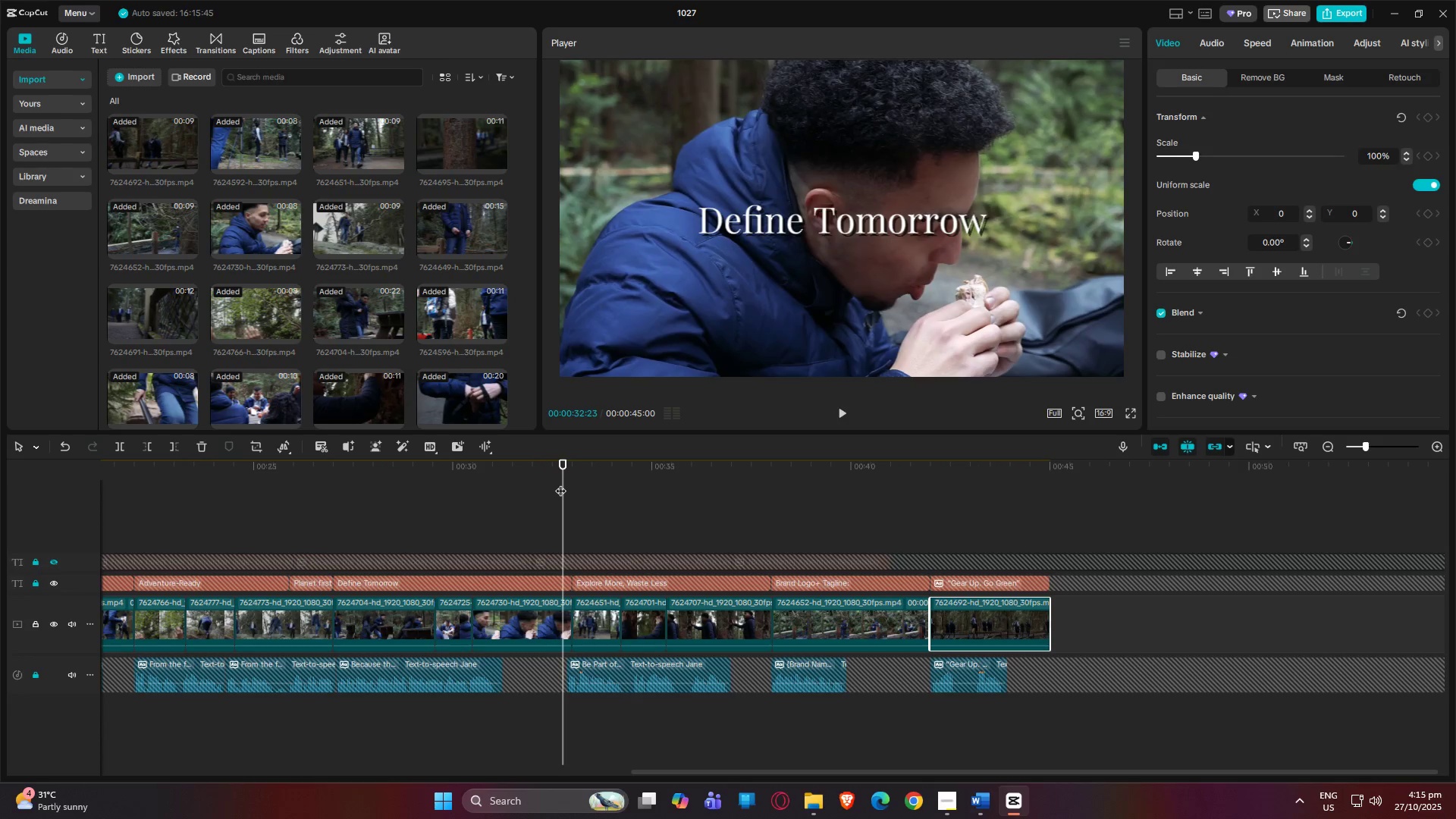 
key(Space)
 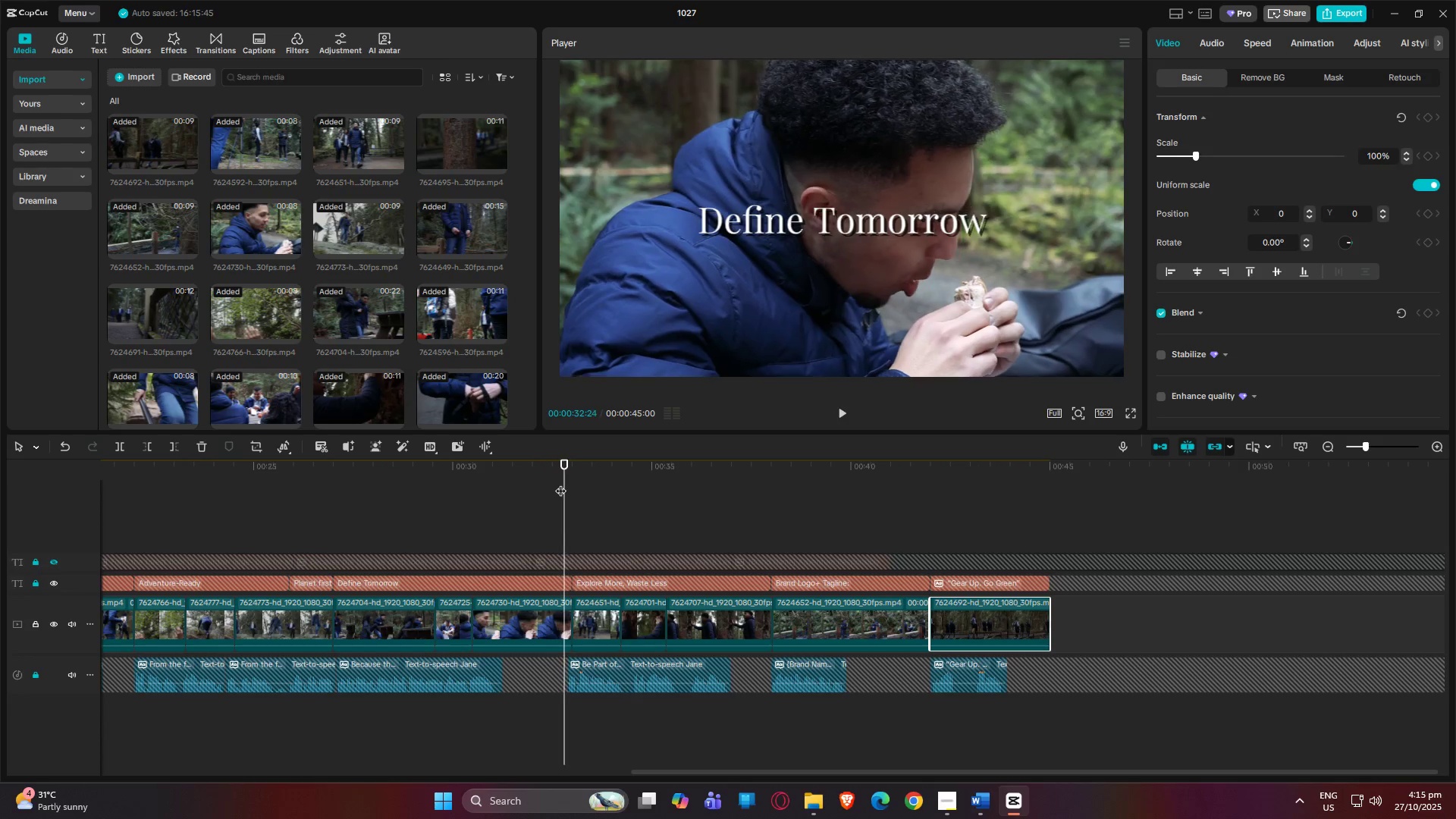 
key(Space)
 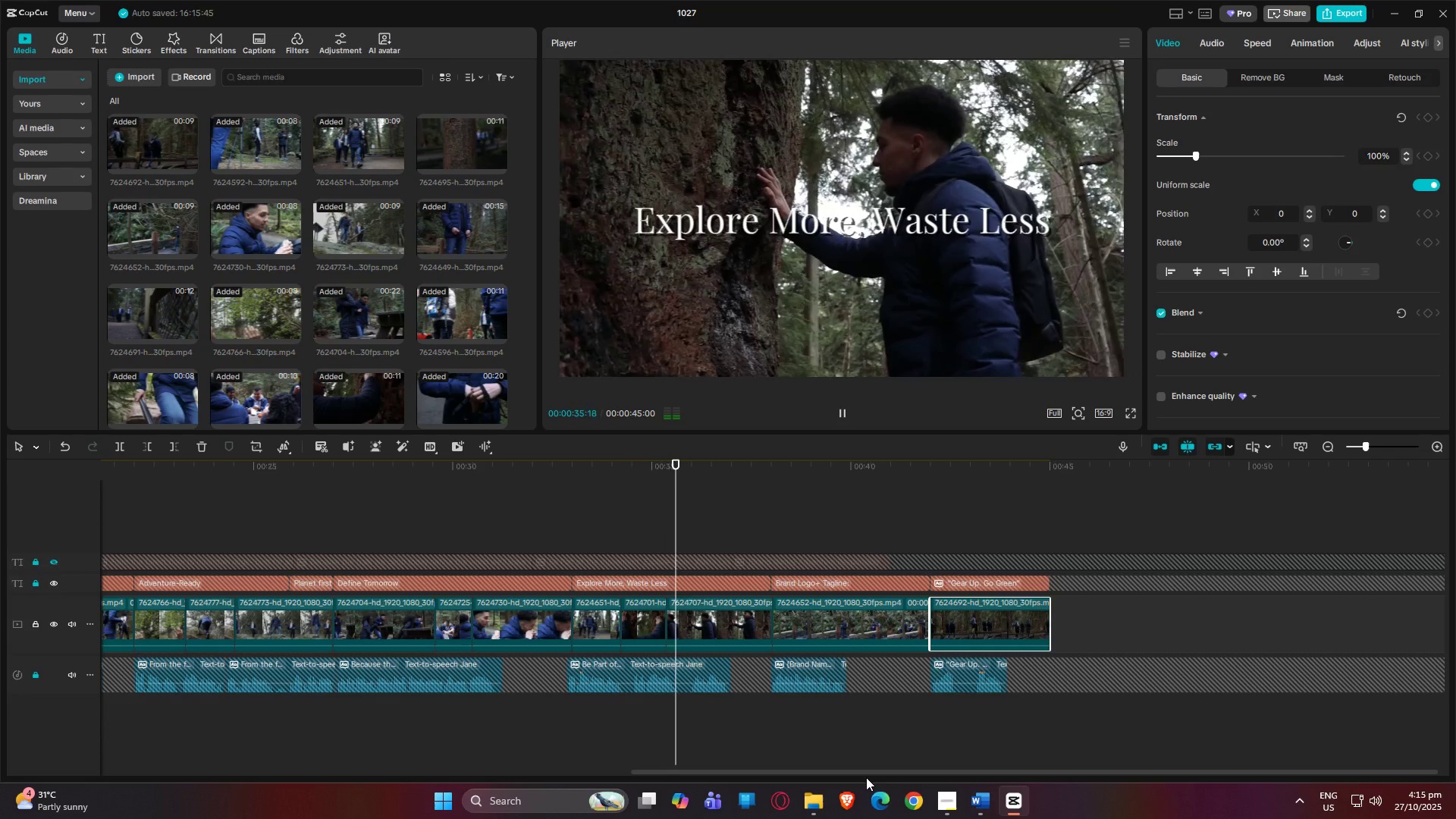 
type(ca)
 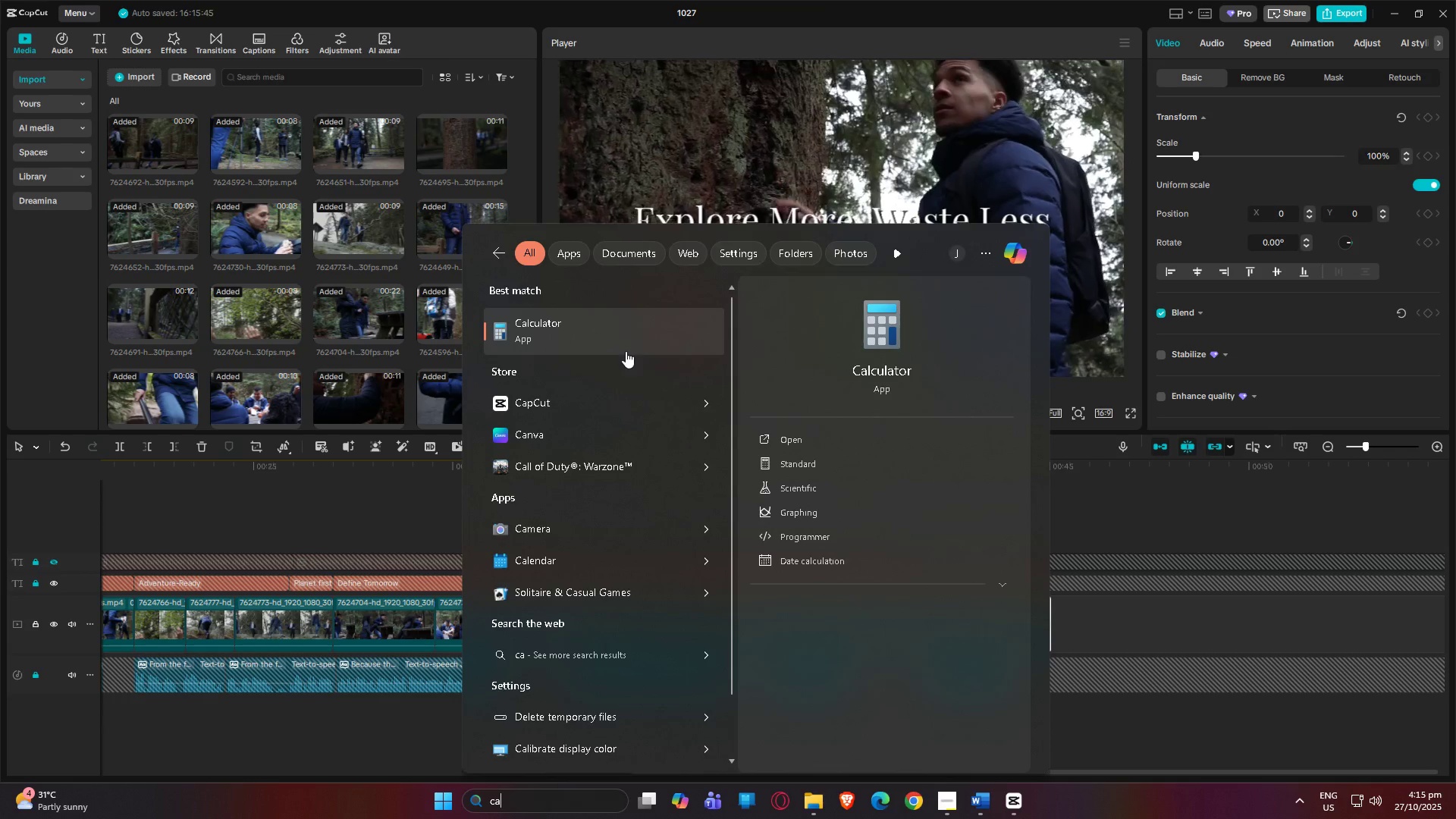 
left_click([618, 340])
 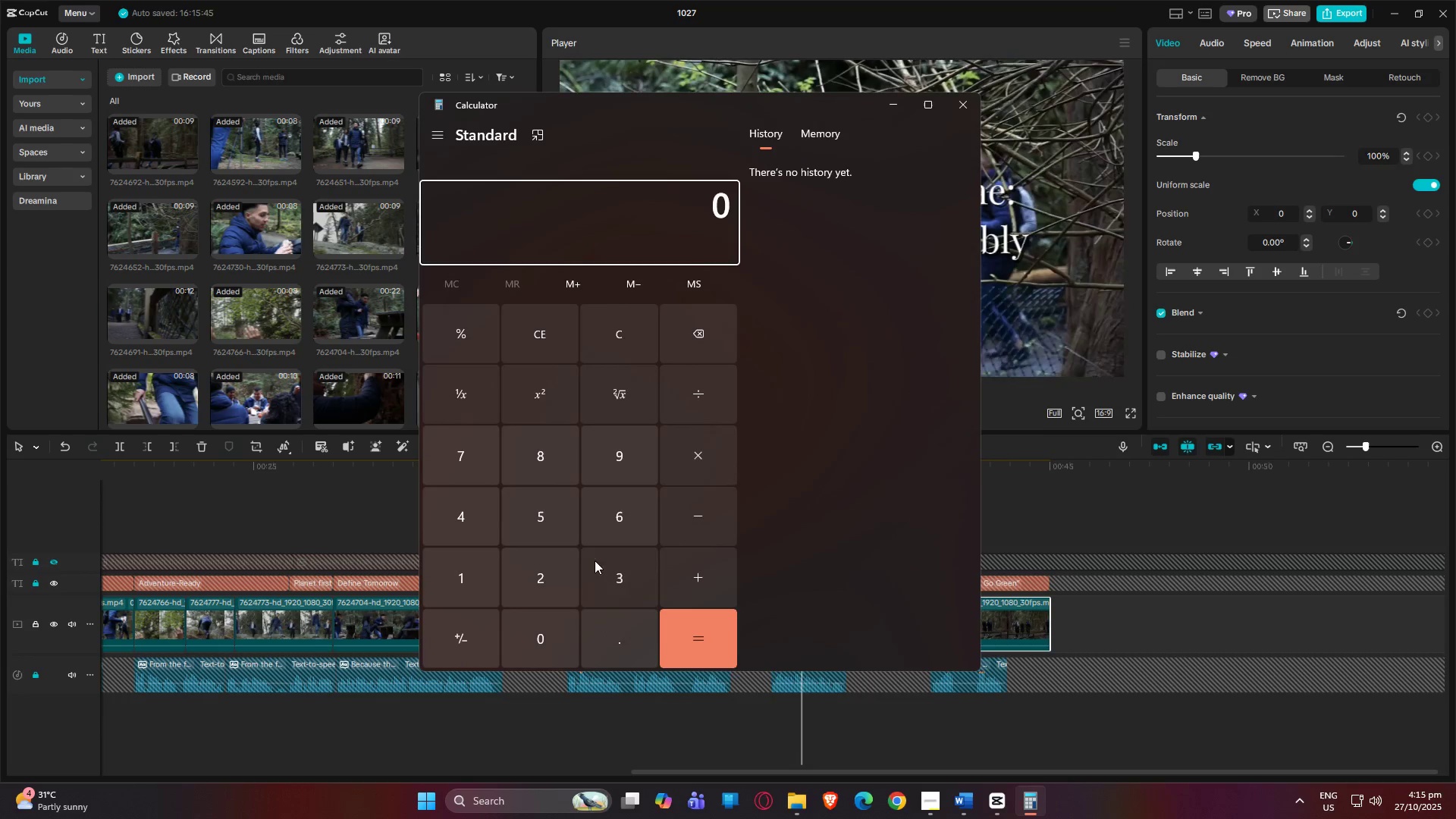 
double_click([516, 624])
 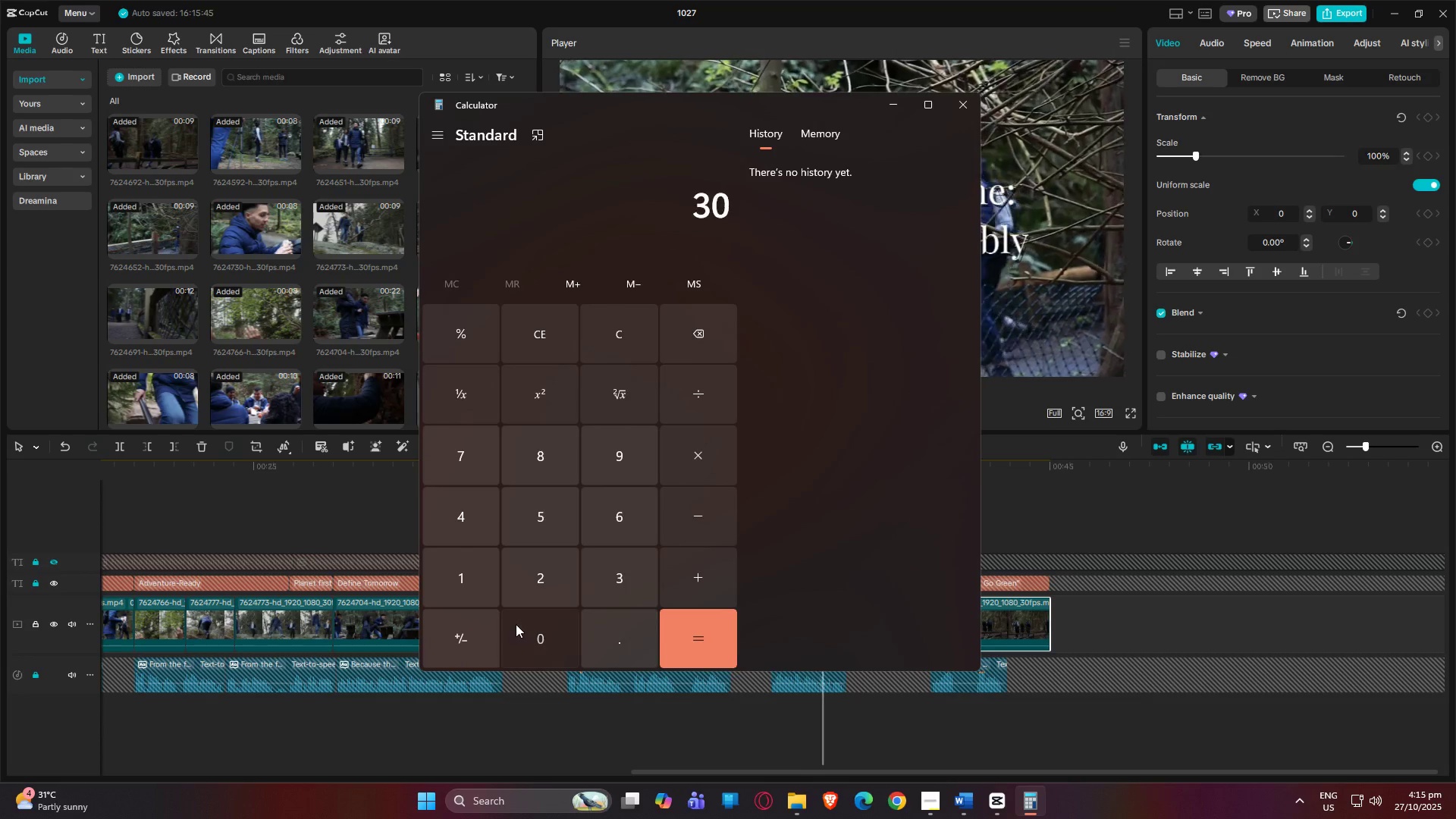 
triple_click([516, 624])
 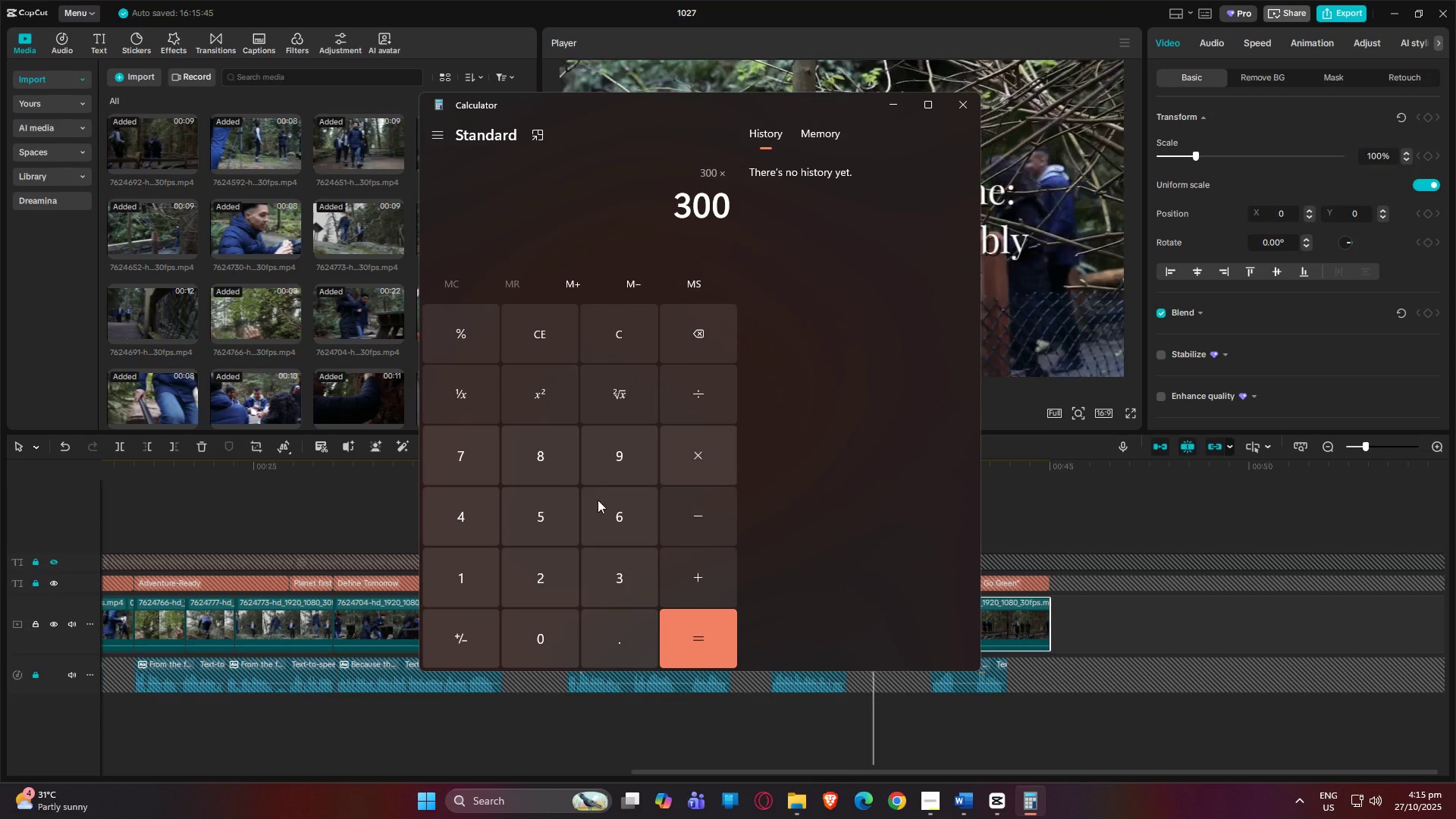 
double_click([472, 571])
 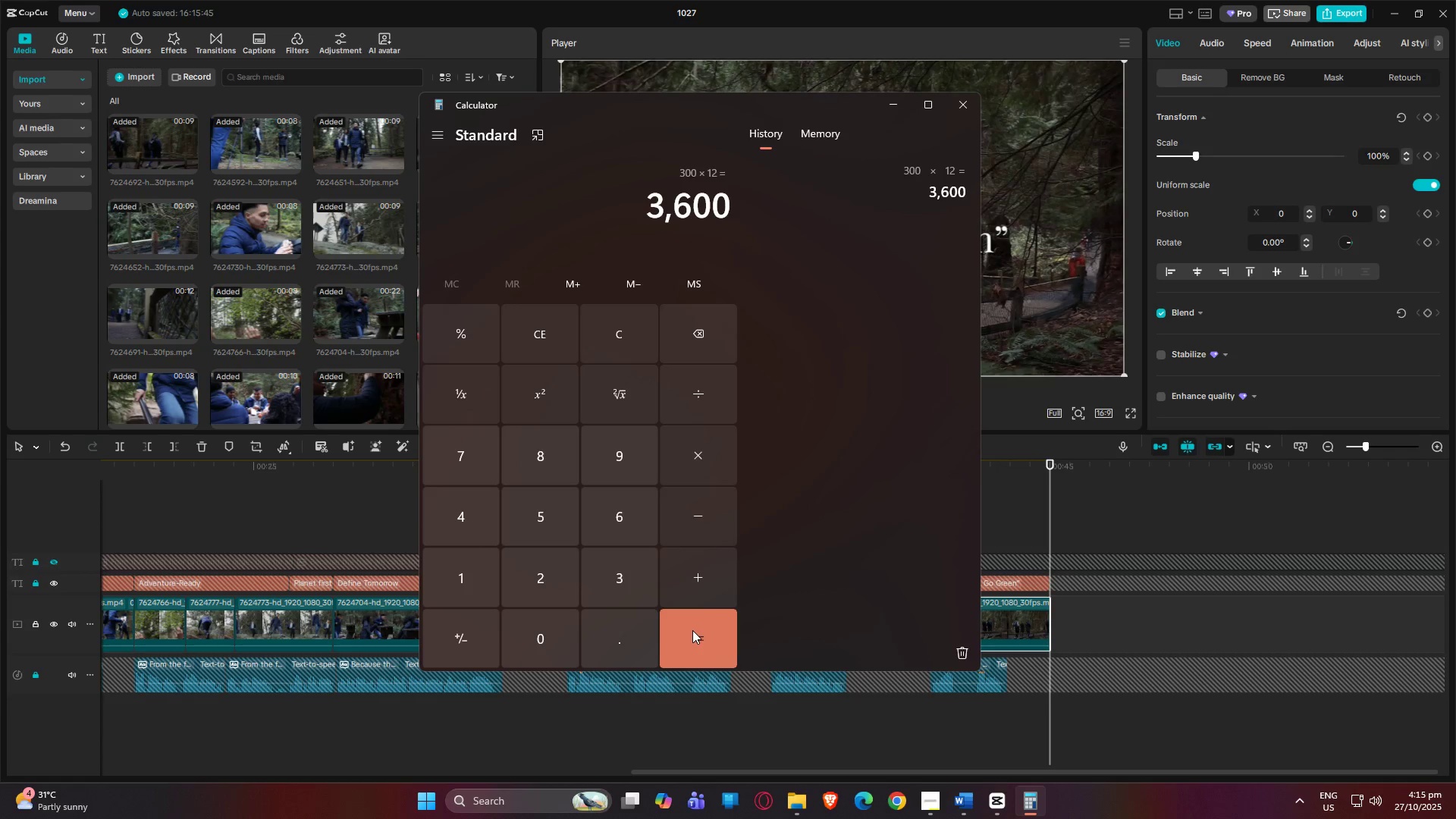 
wait(6.4)
 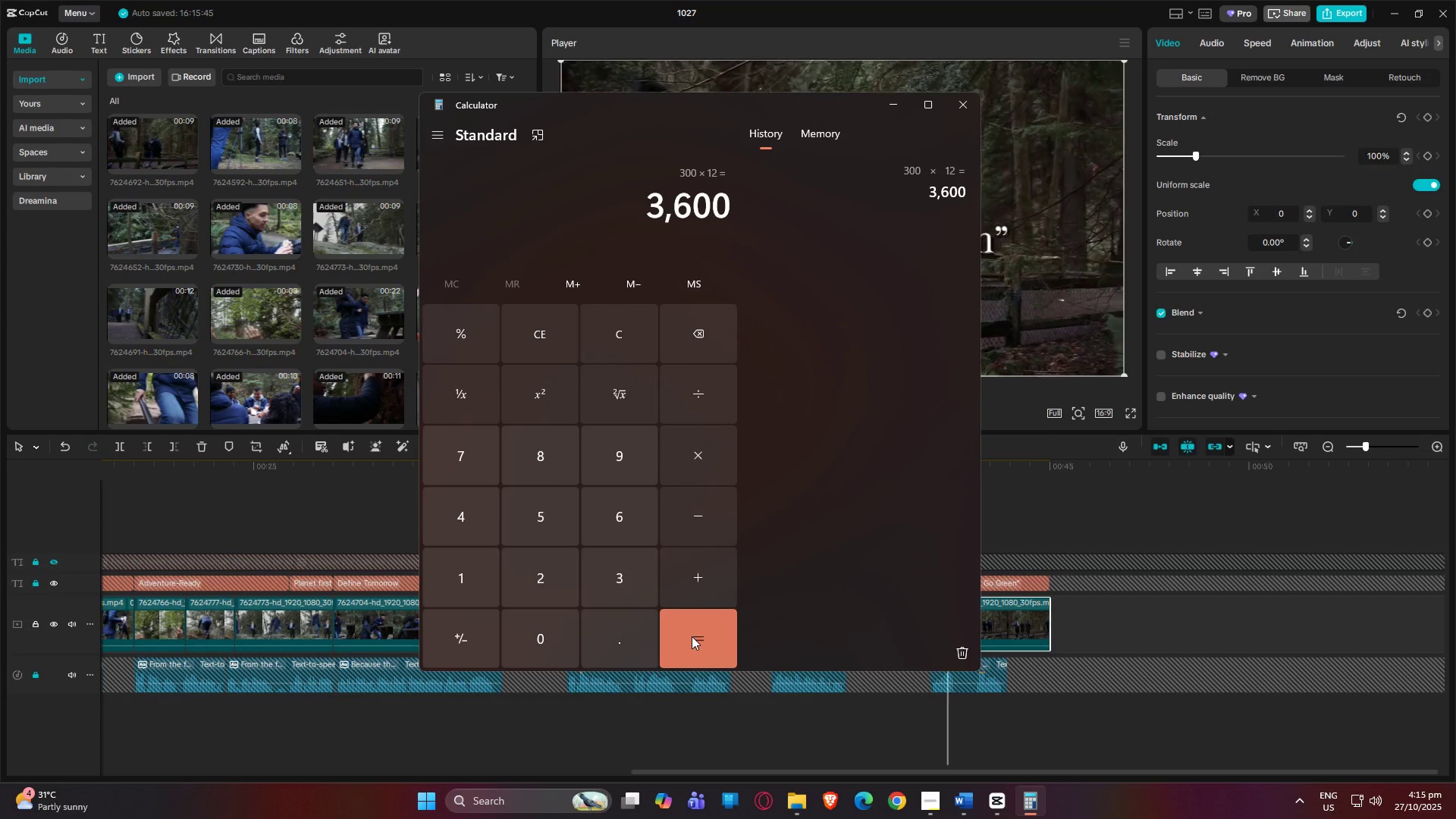 
left_click([548, 340])
 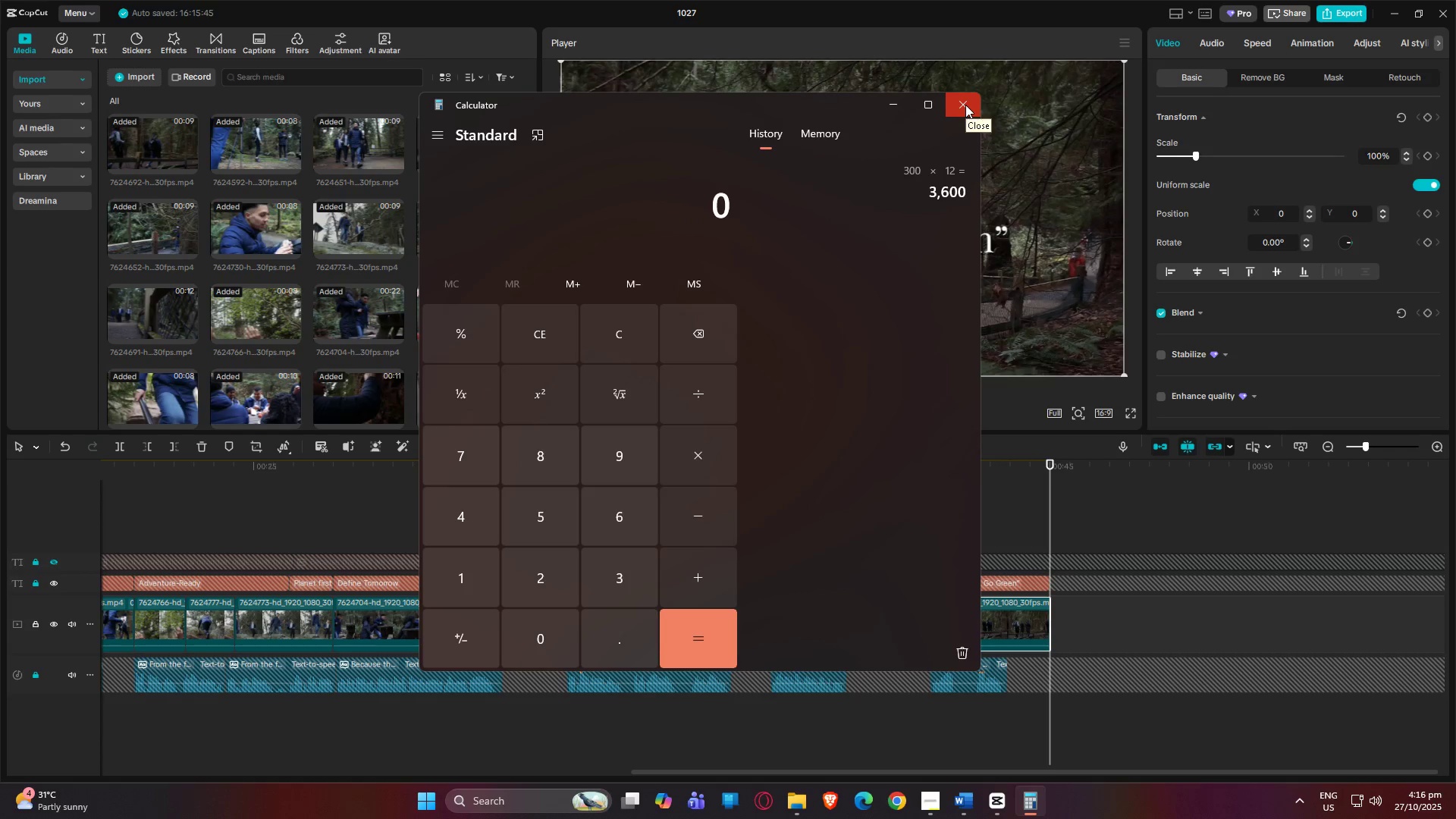 
left_click([965, 105])
 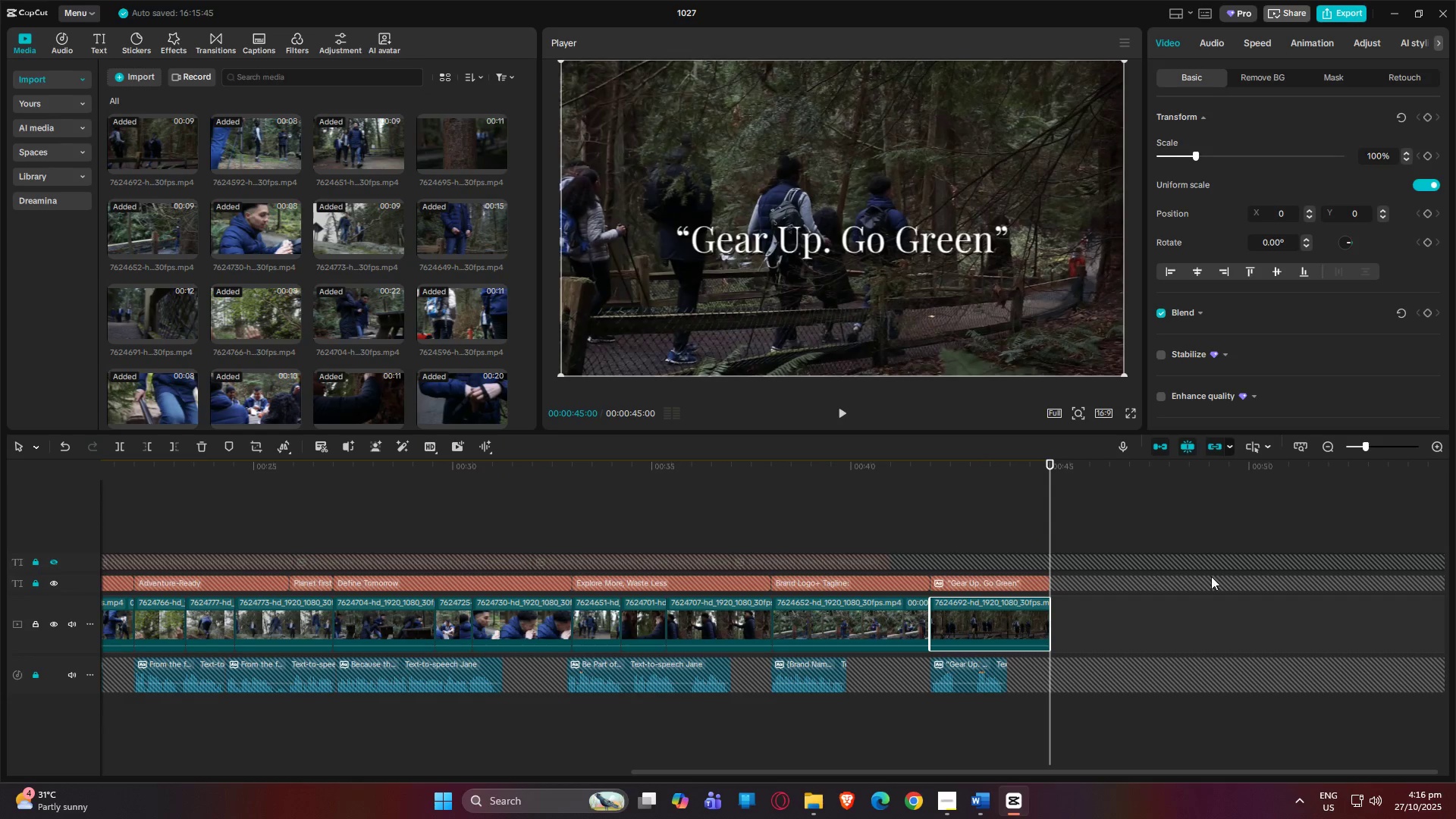 
left_click_drag(start_coordinate=[1050, 462], to_coordinate=[0, 500])
 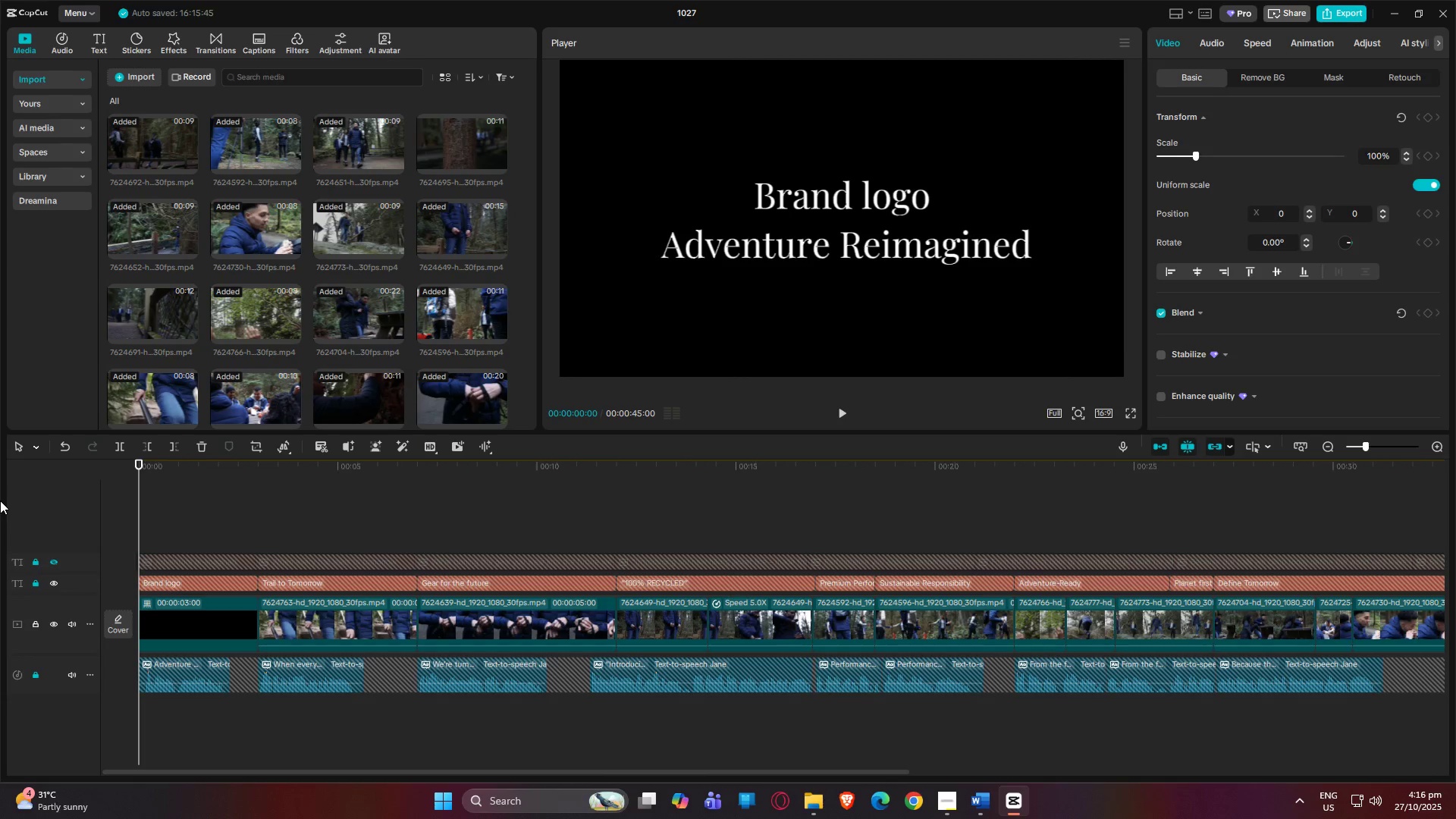 
key(Space)
 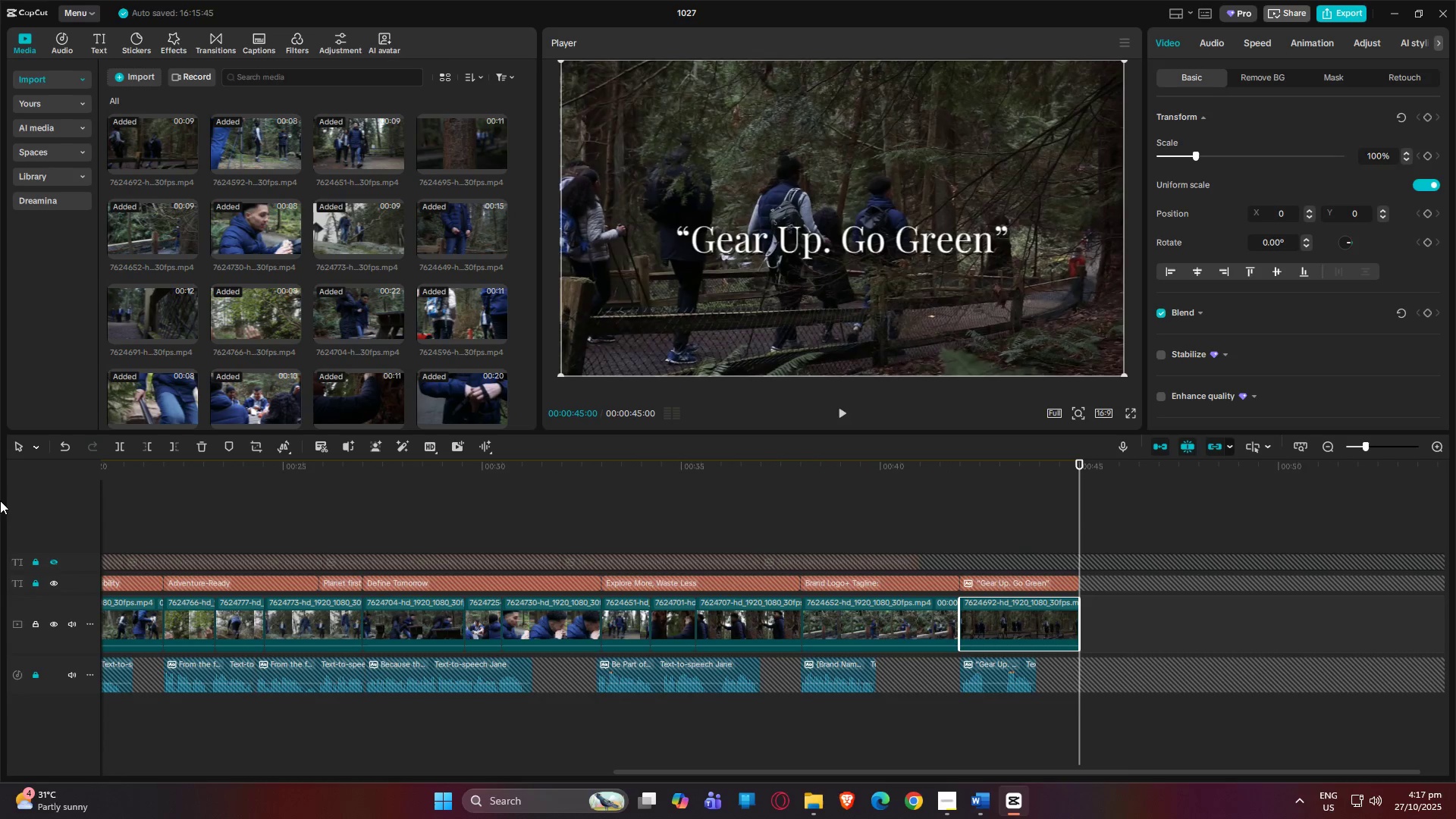 
wait(57.47)
 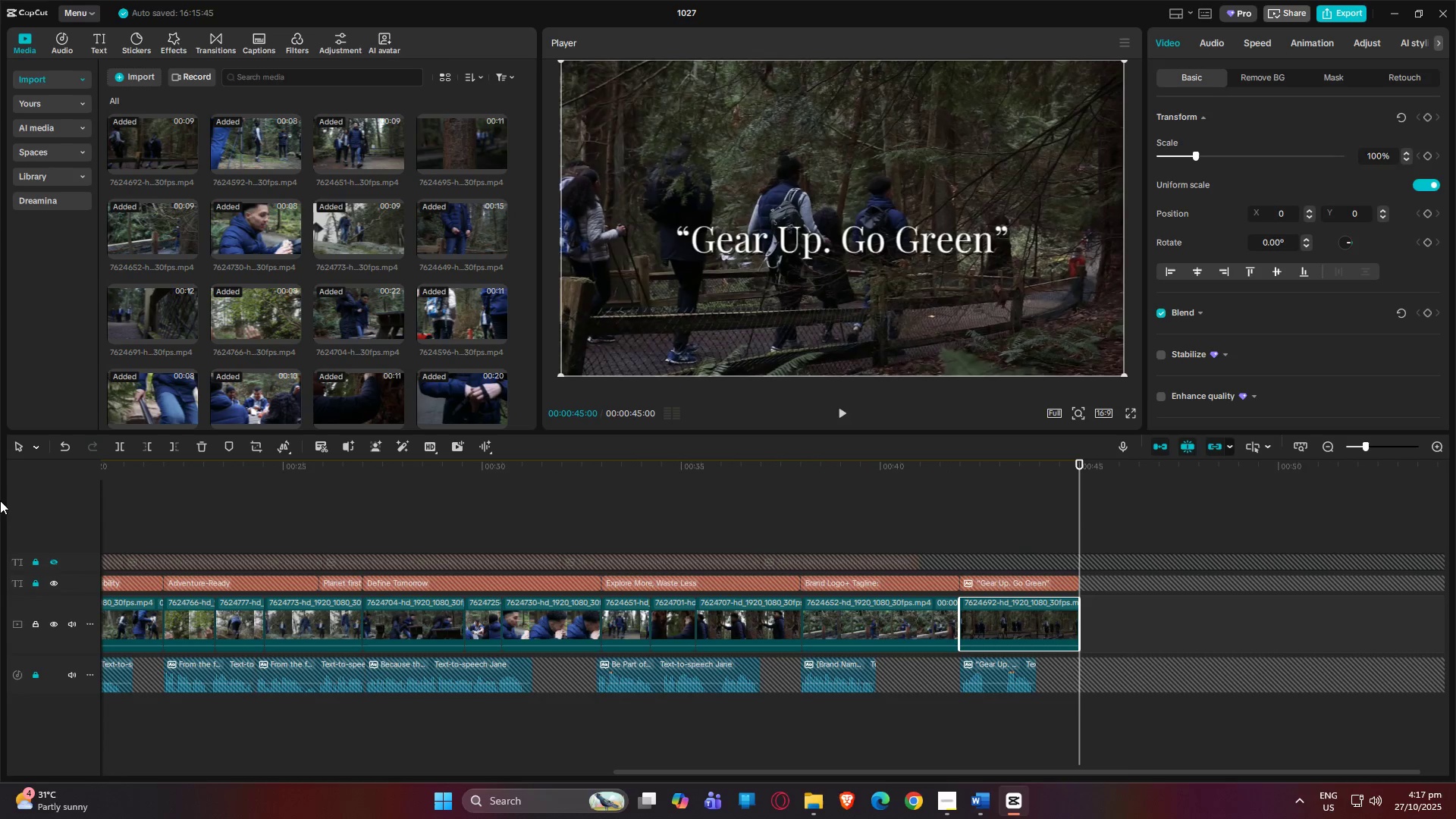 
left_click_drag(start_coordinate=[1087, 465], to_coordinate=[0, 539])
 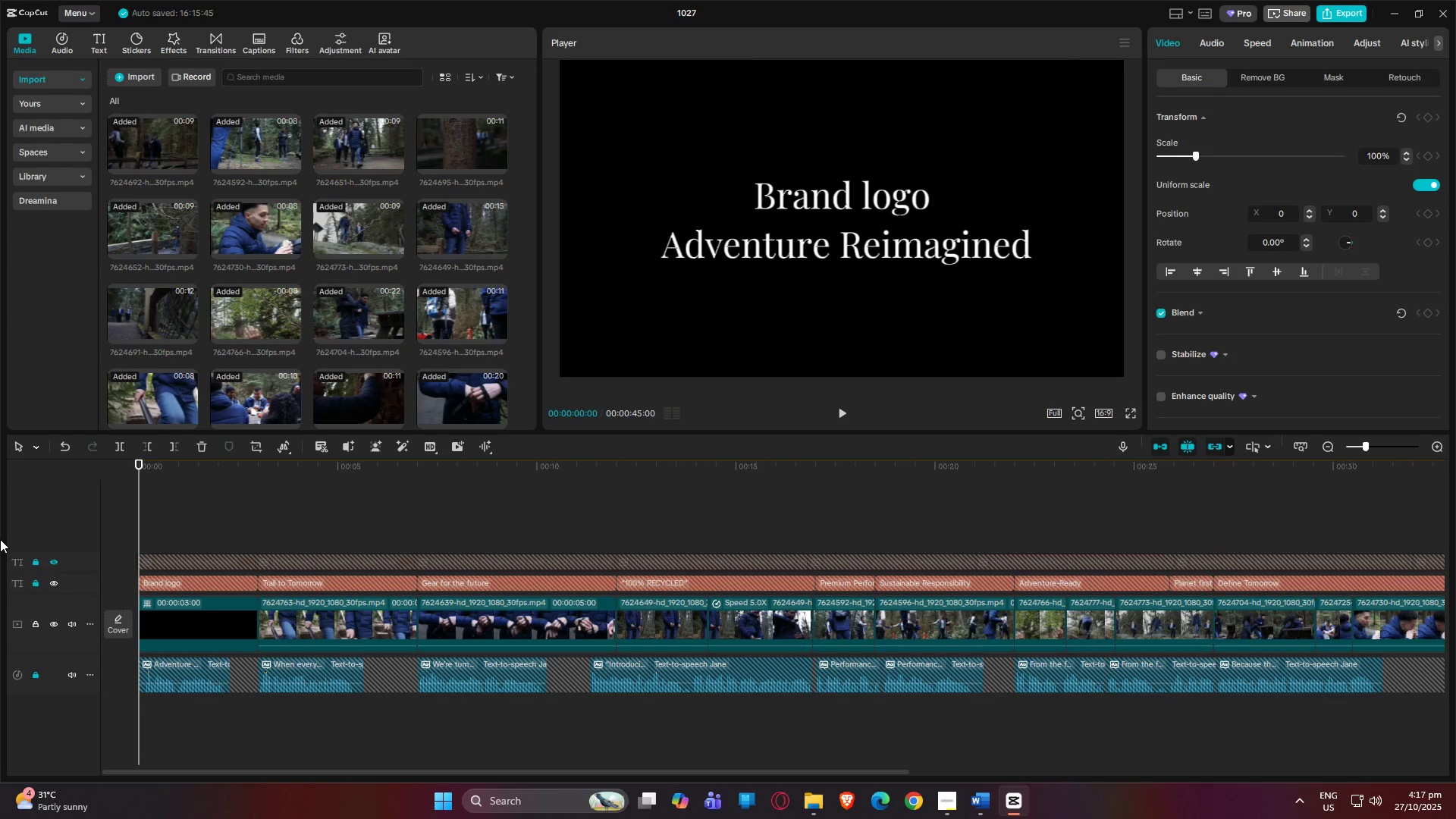 
key(Space)
 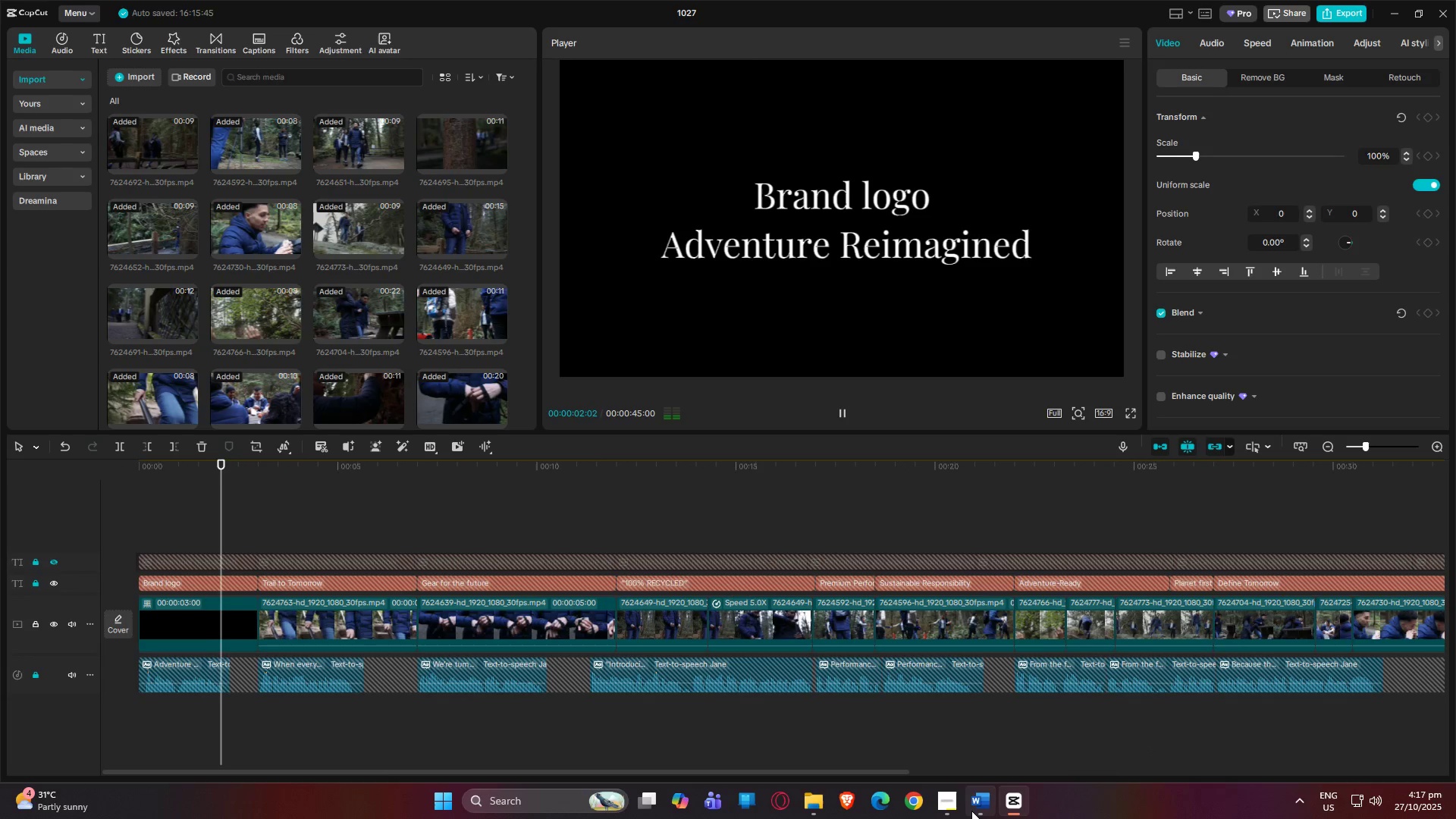 
left_click([955, 800])